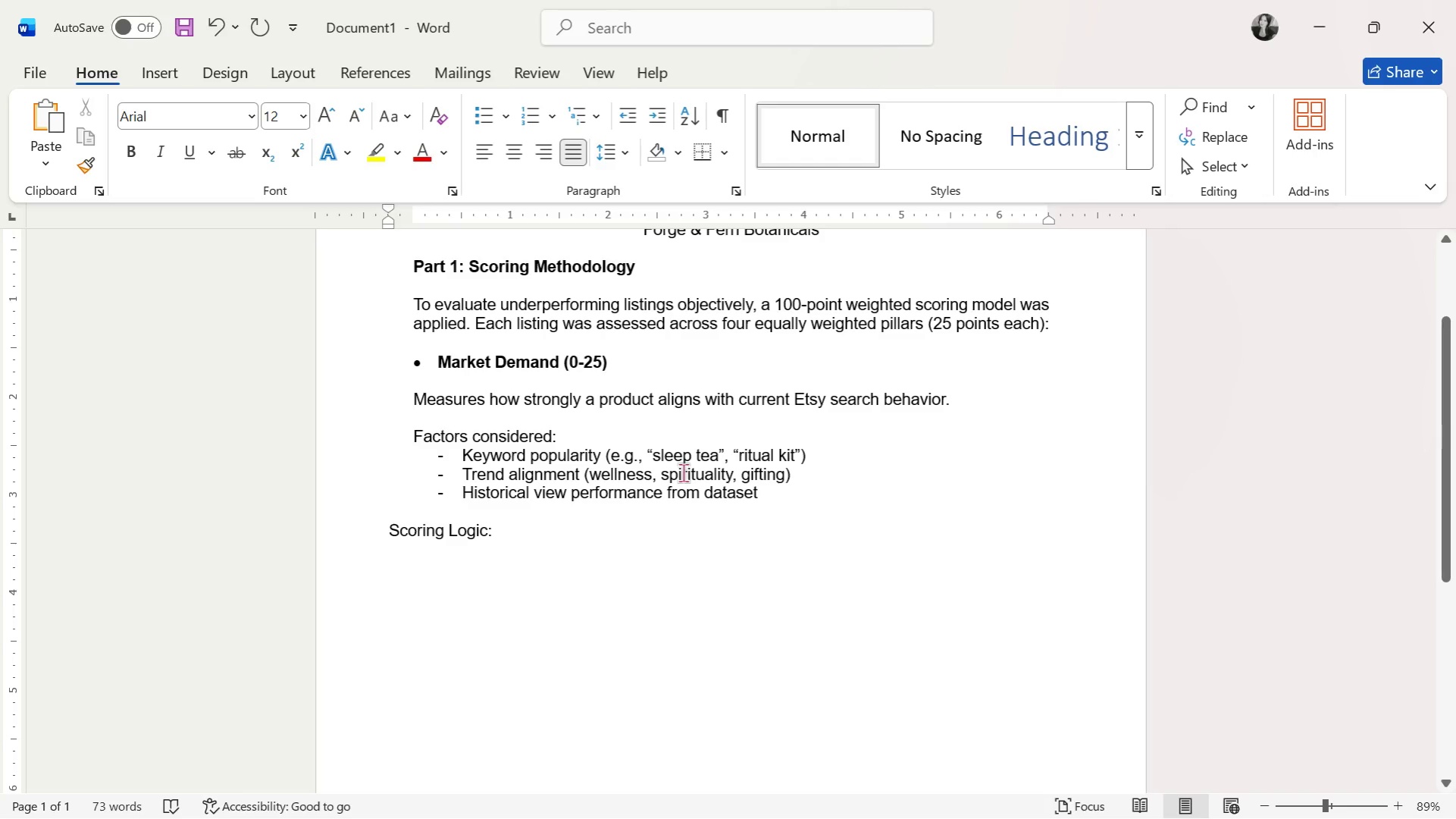 
key(Tab)
 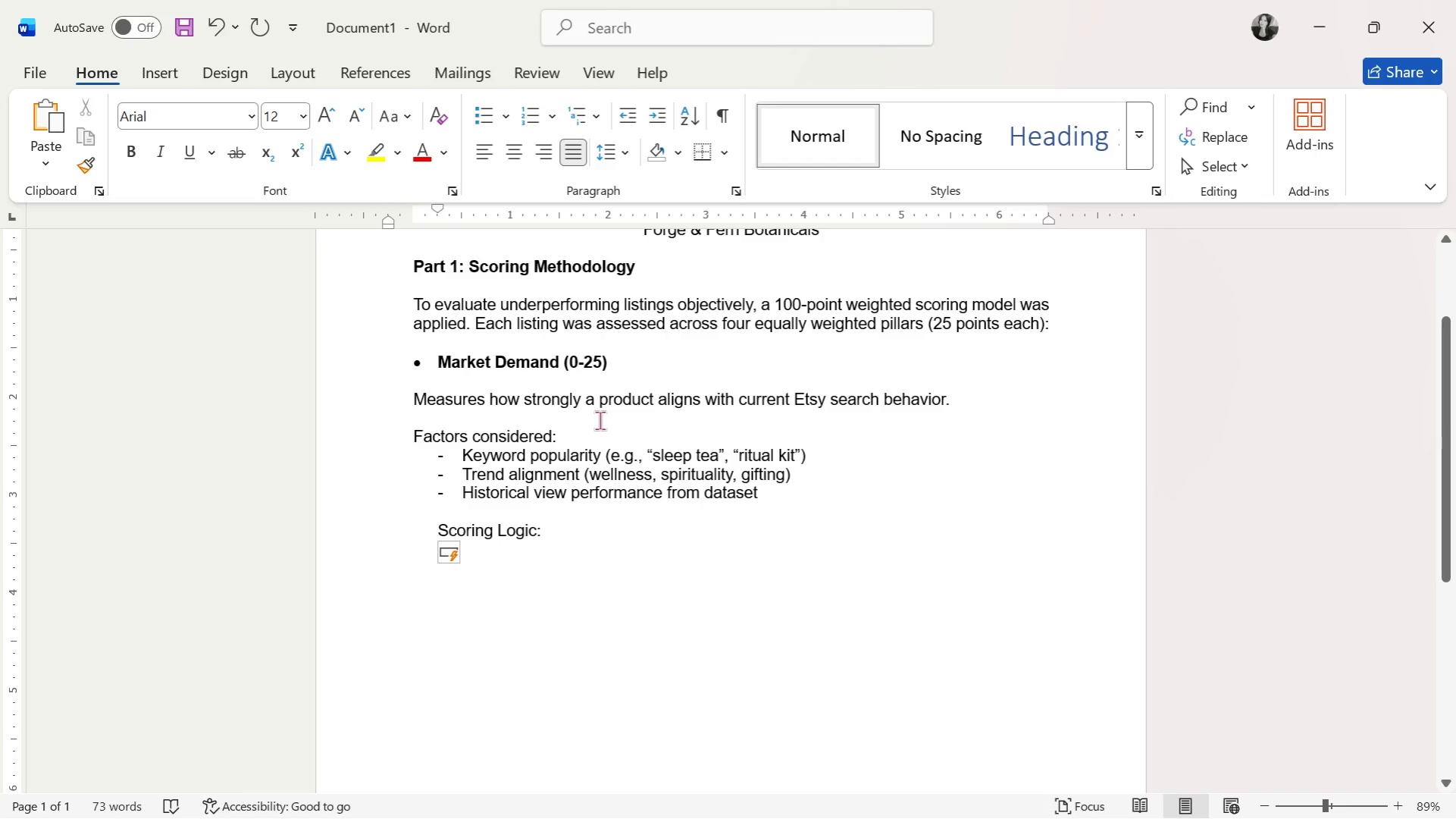 
key(Backspace)
 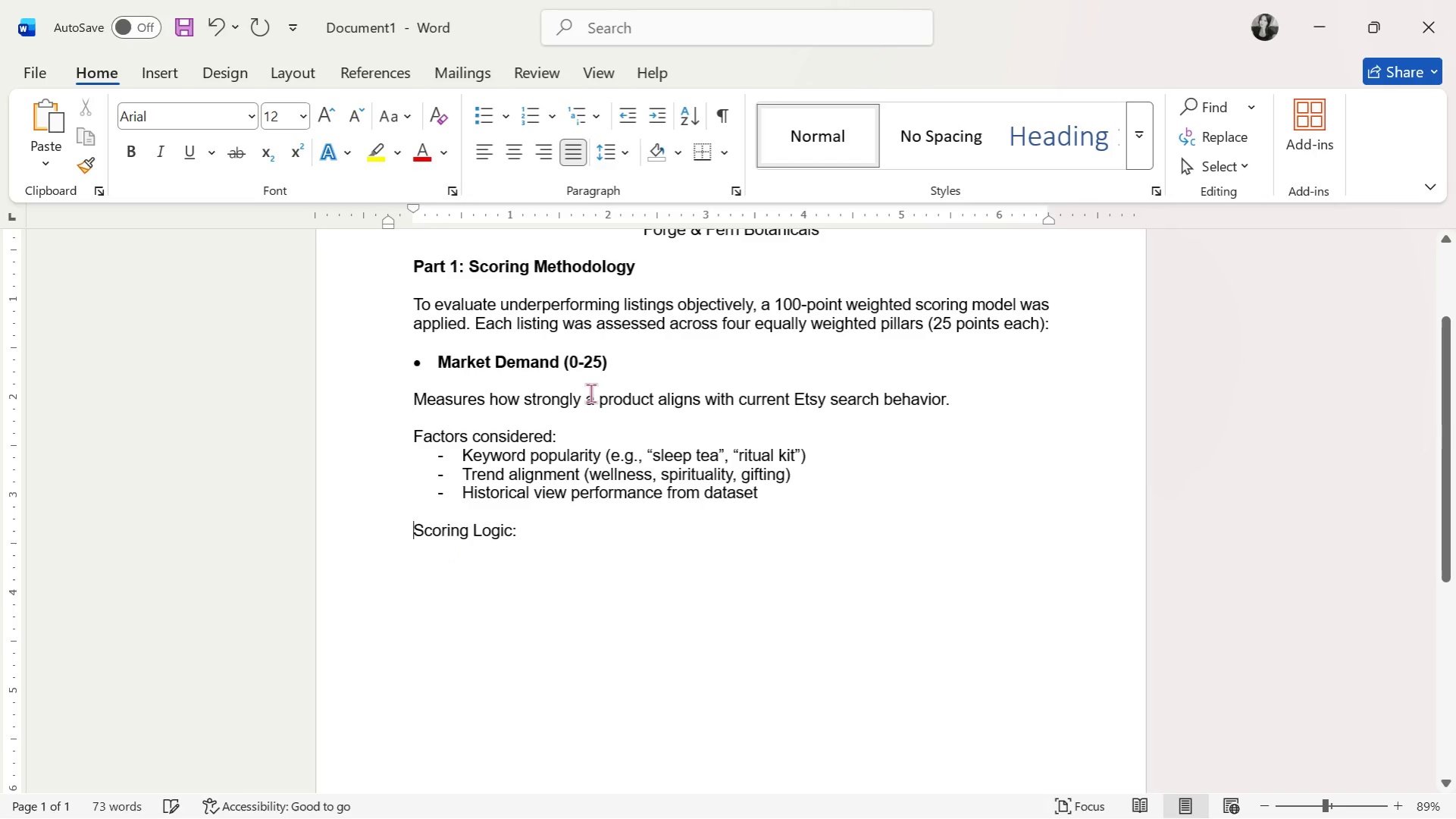 
key(Backspace)
 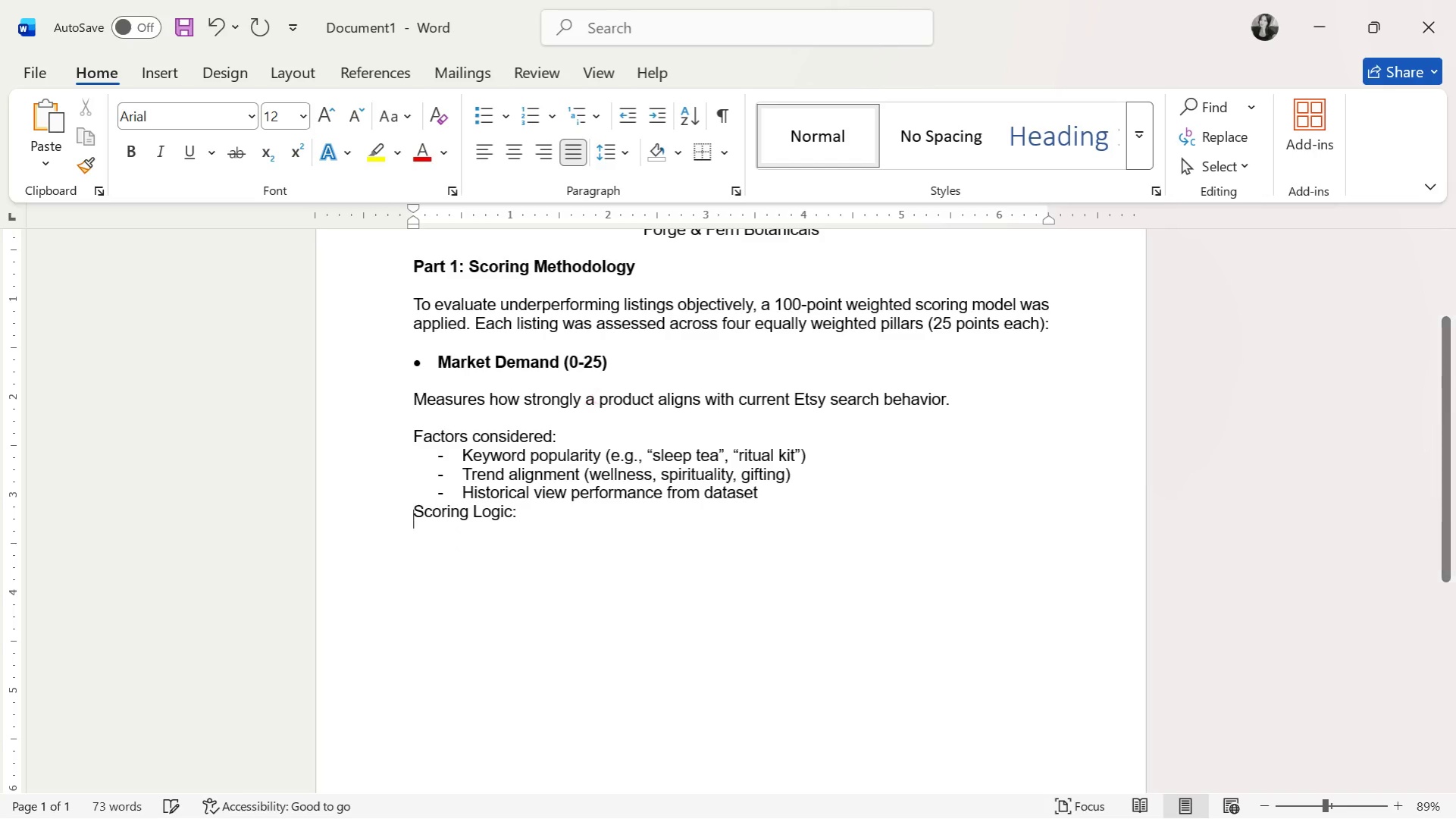 
key(Backspace)
 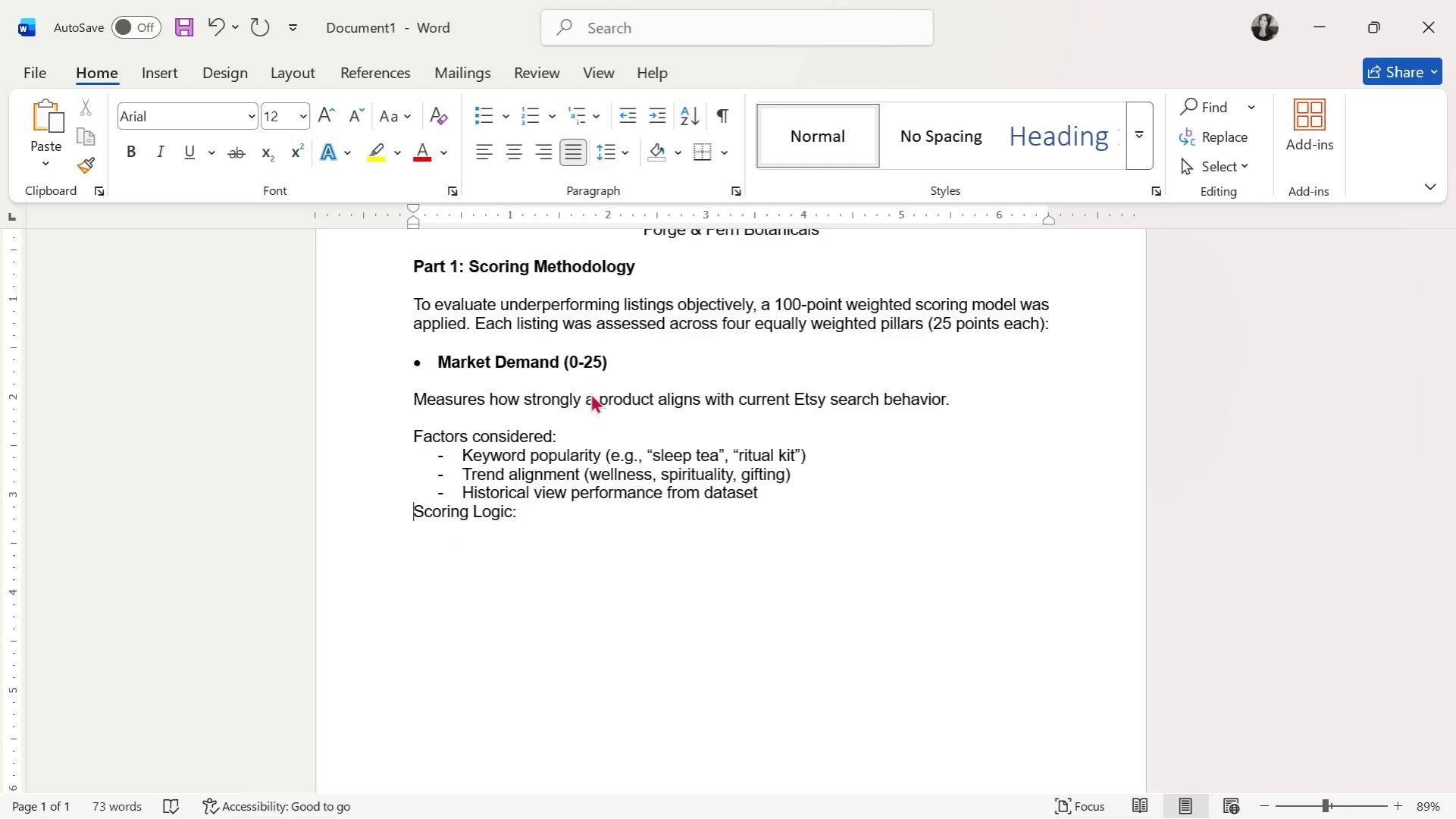 
key(Enter)
 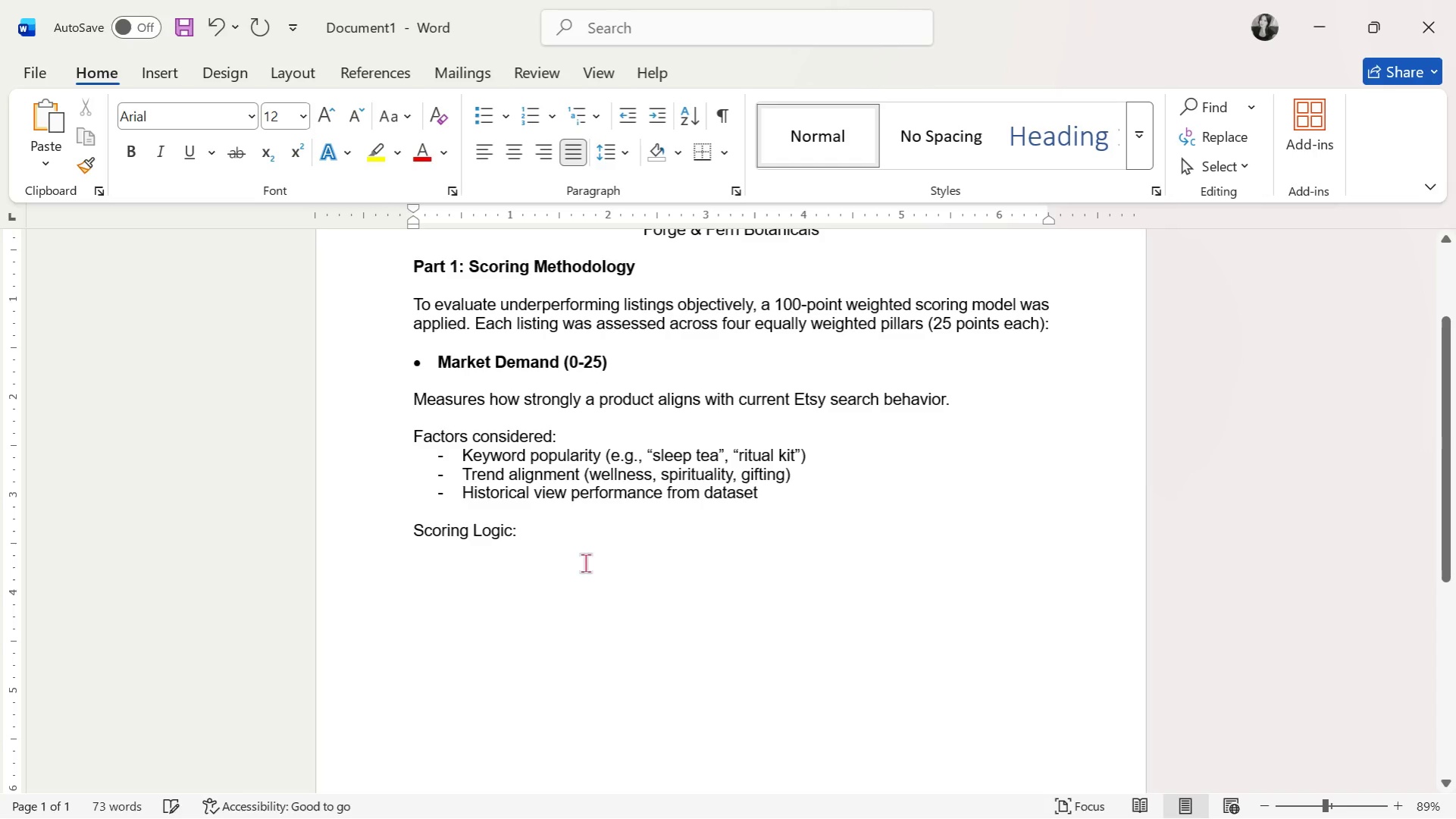 
left_click([586, 542])
 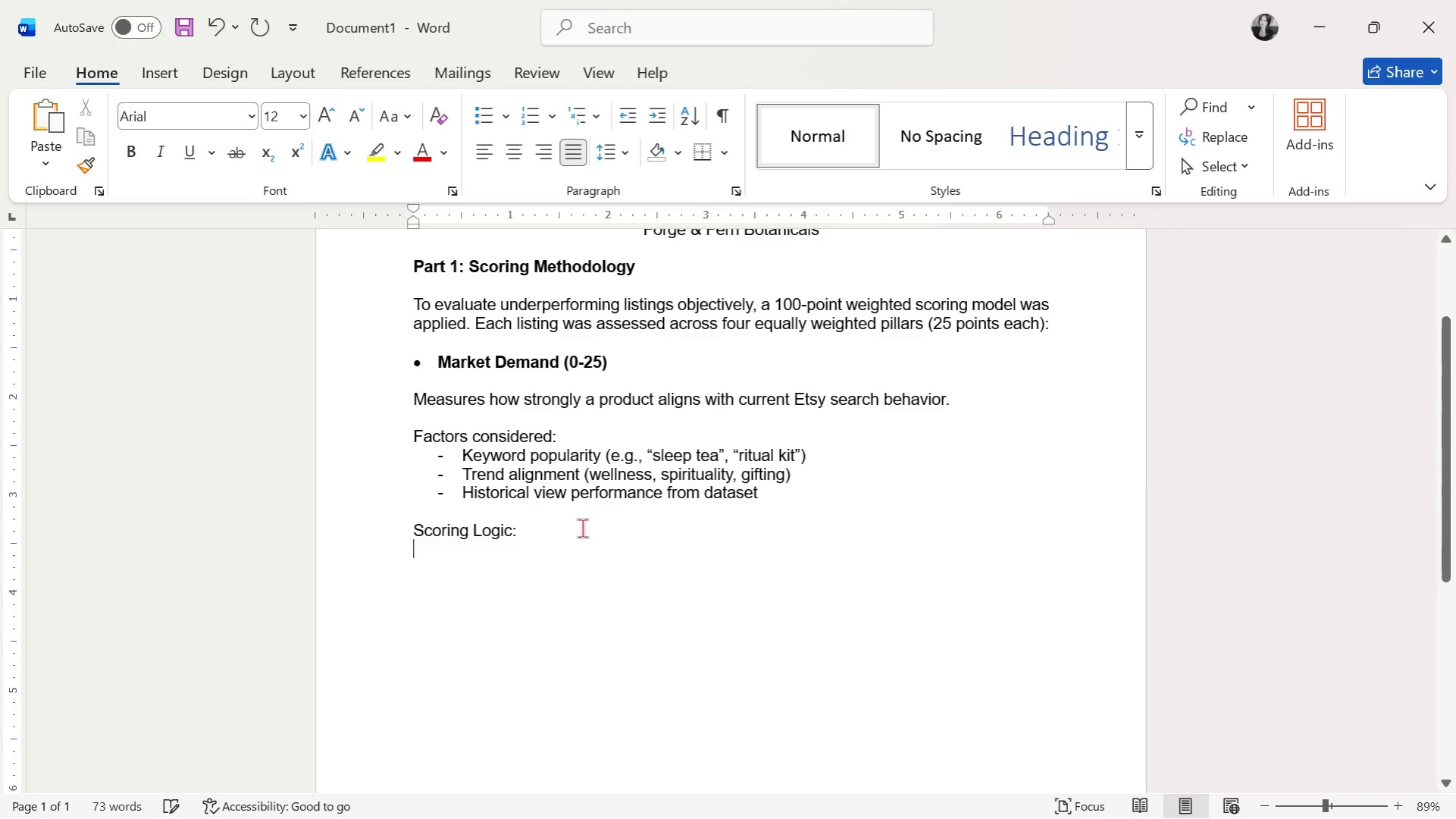 
left_click([582, 528])
 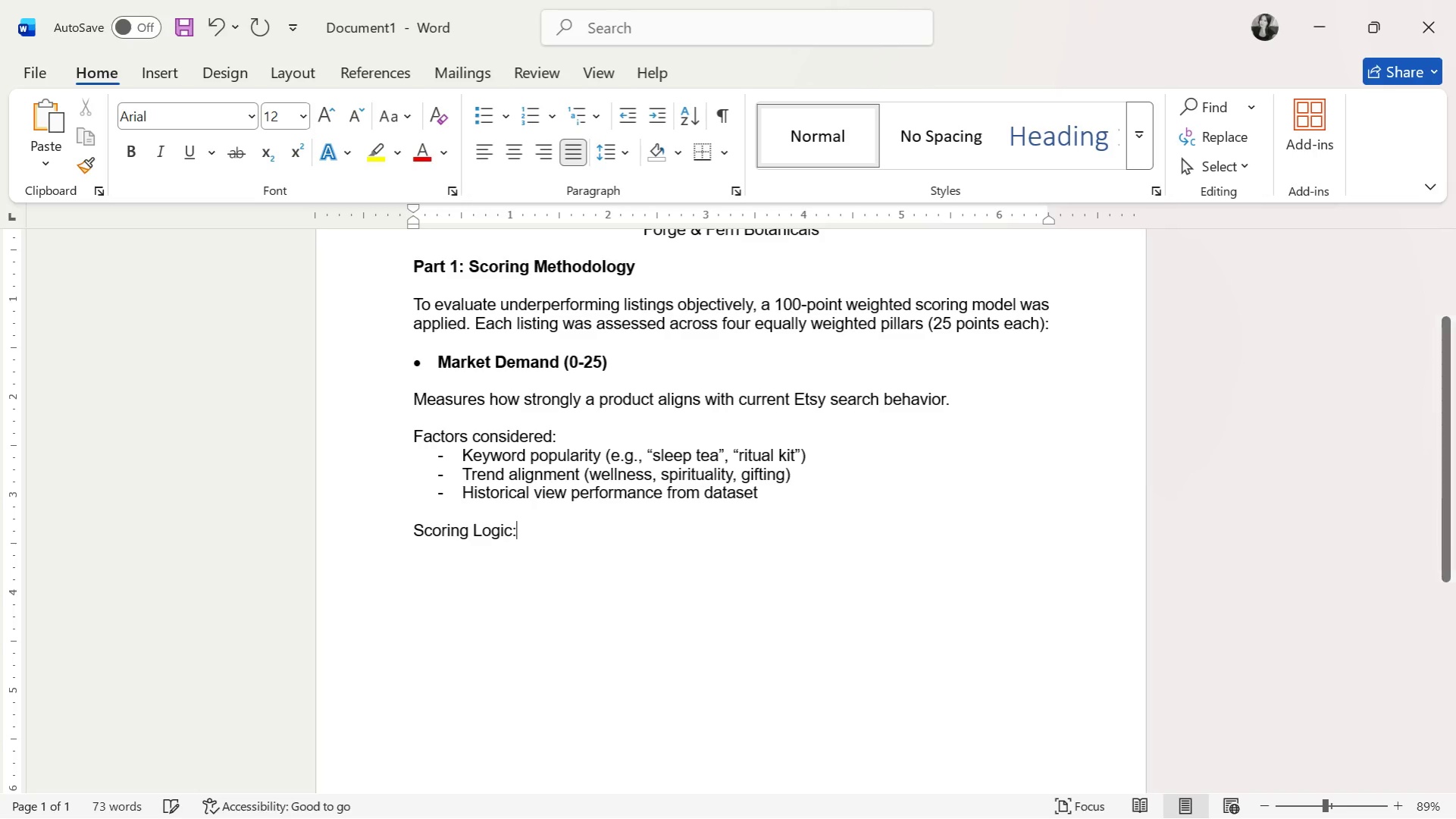 
key(Enter)
 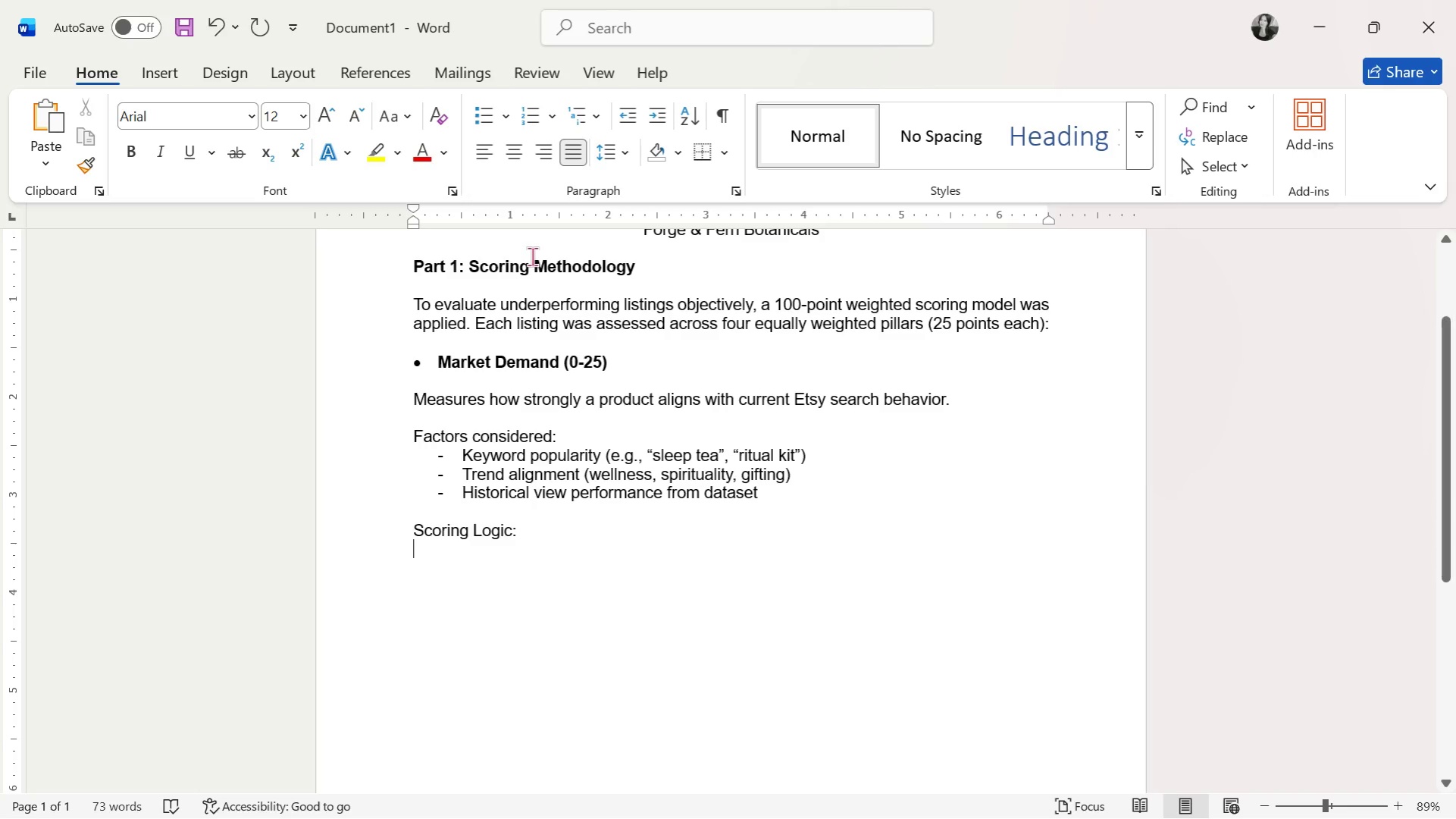 
key(Minus)